 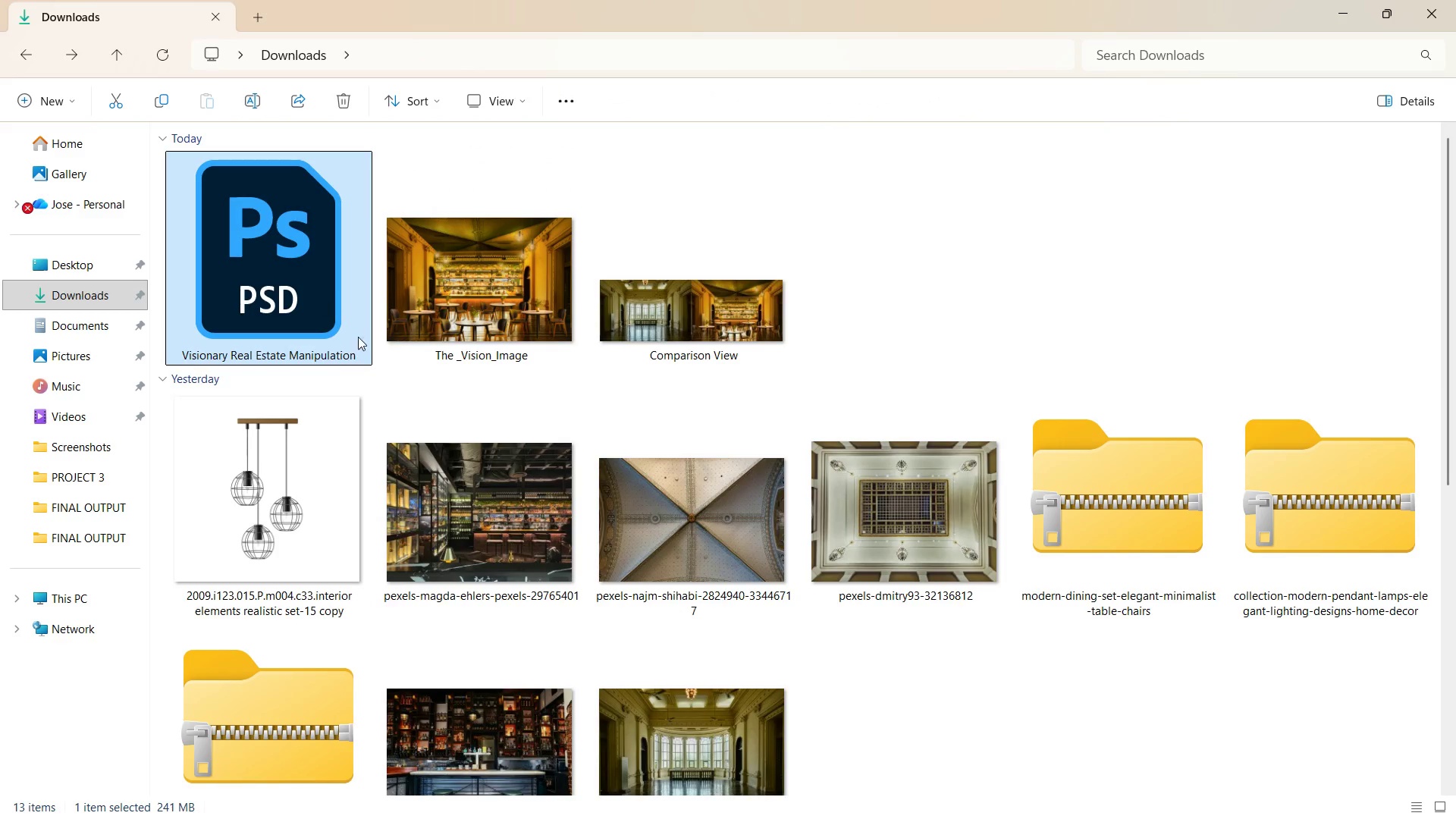 
mouse_move([539, 413])
 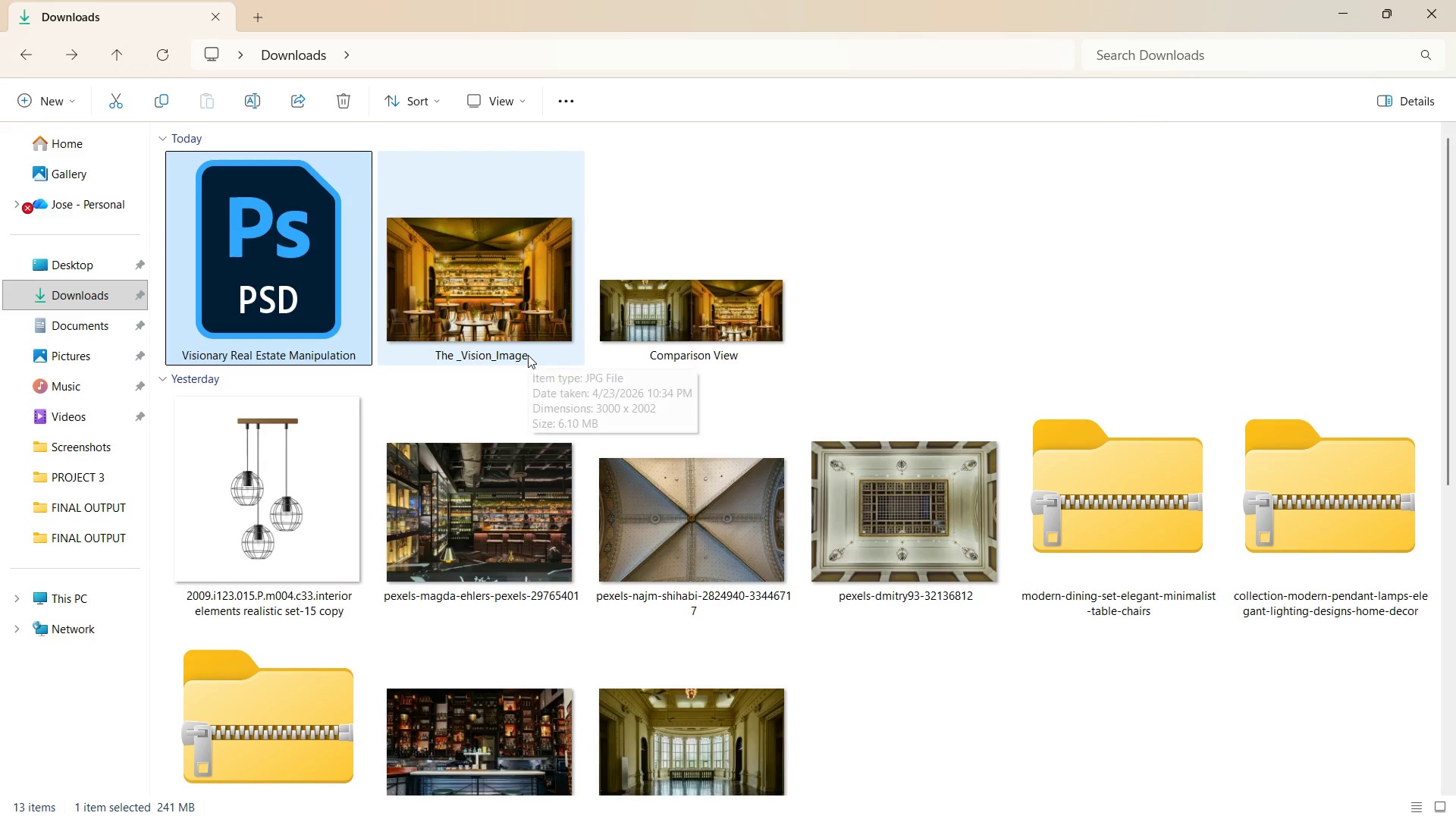 
hold_key(key=ControlLeft, duration=4.99)
left_click([526, 350])
 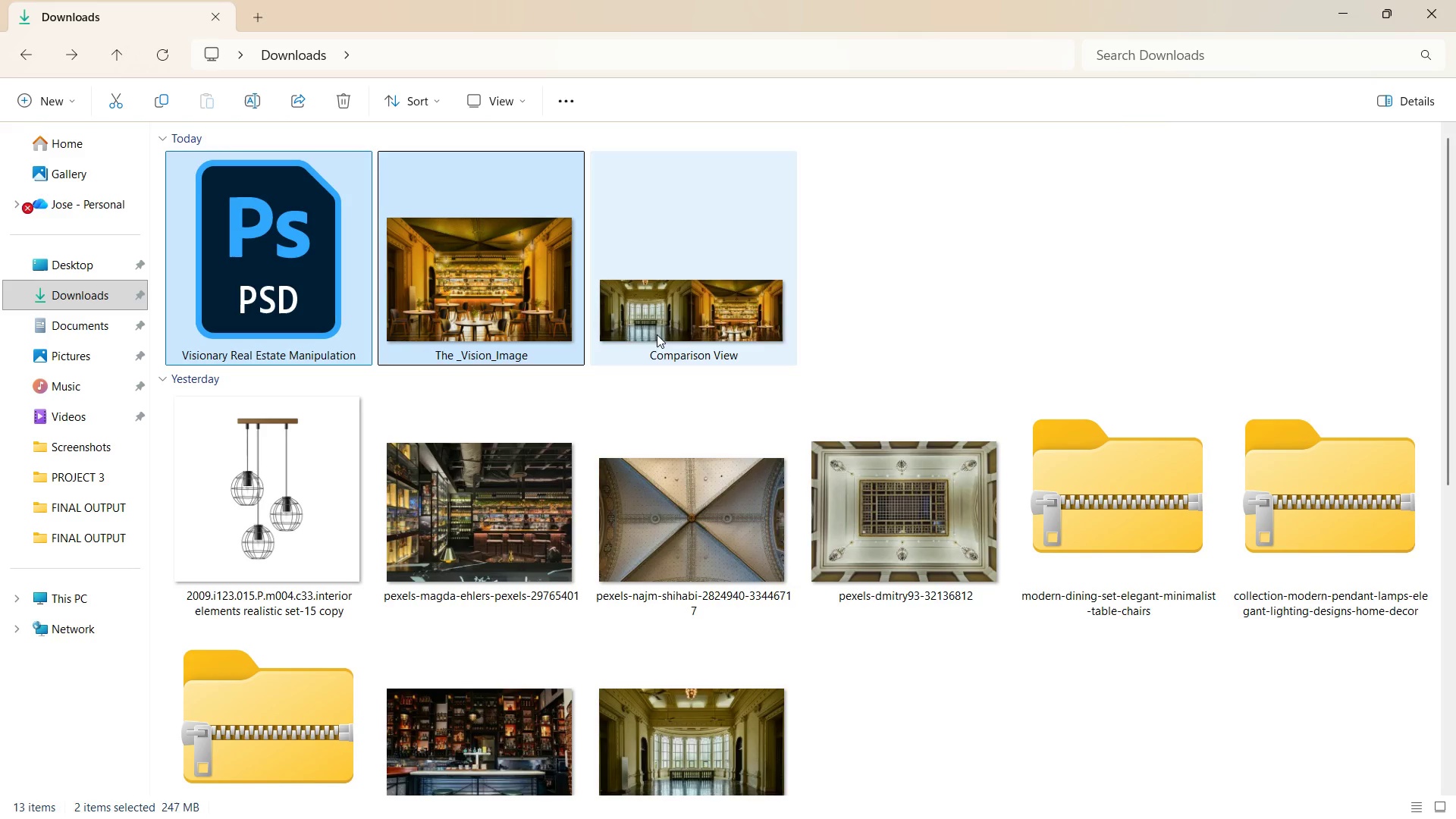 
left_click([670, 328])
 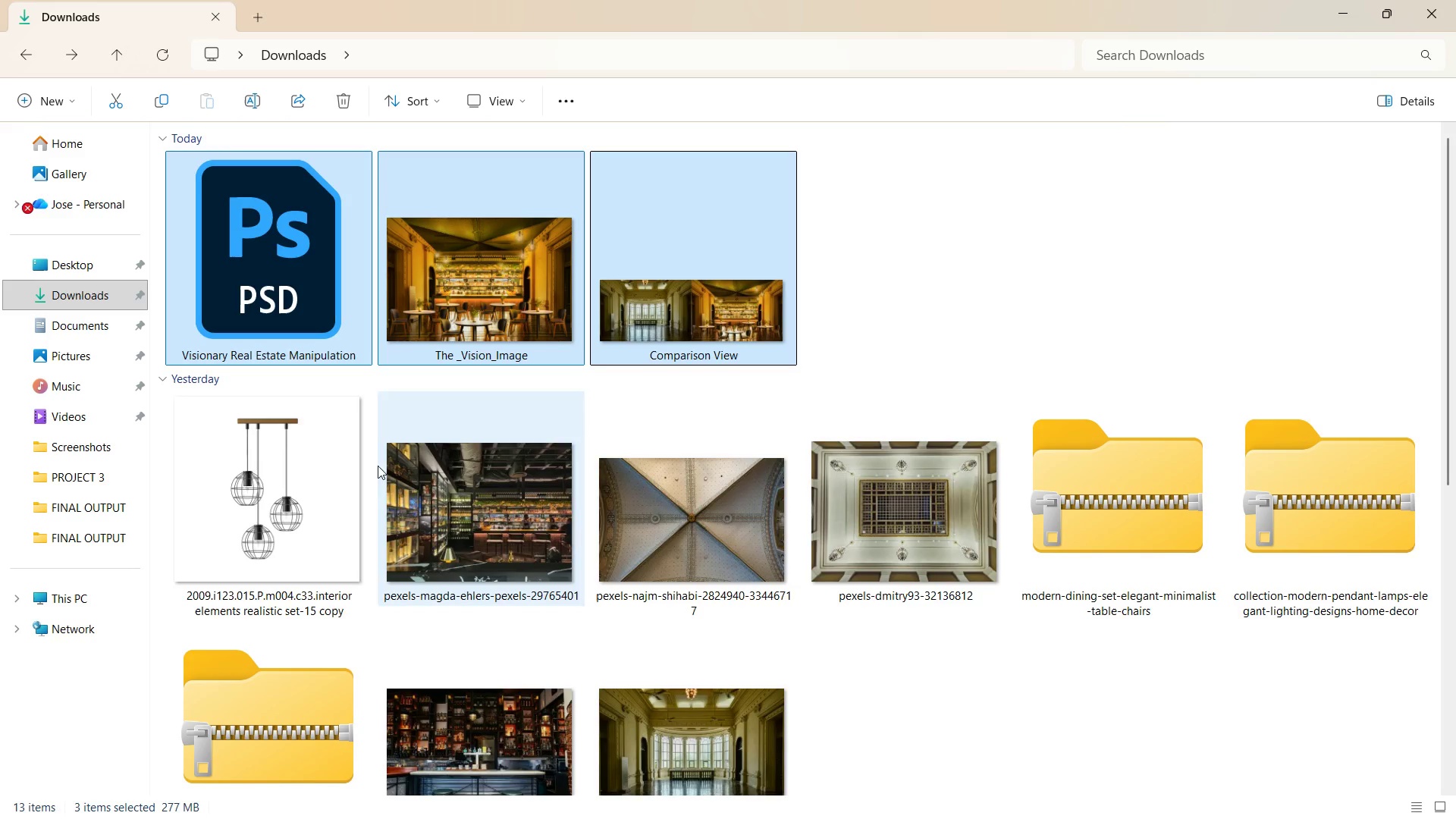 
left_click([321, 474])
 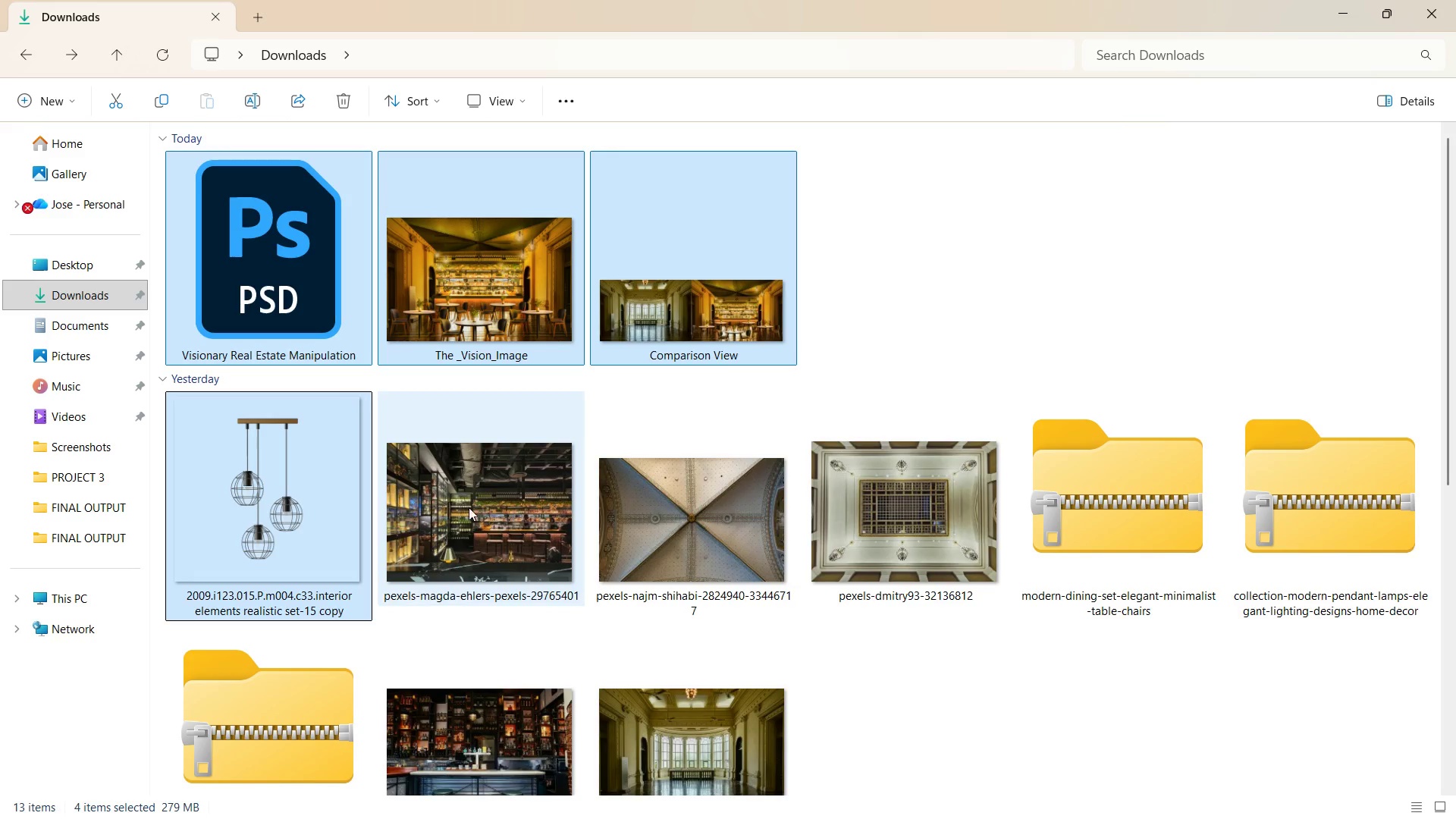 
left_click([486, 508])
 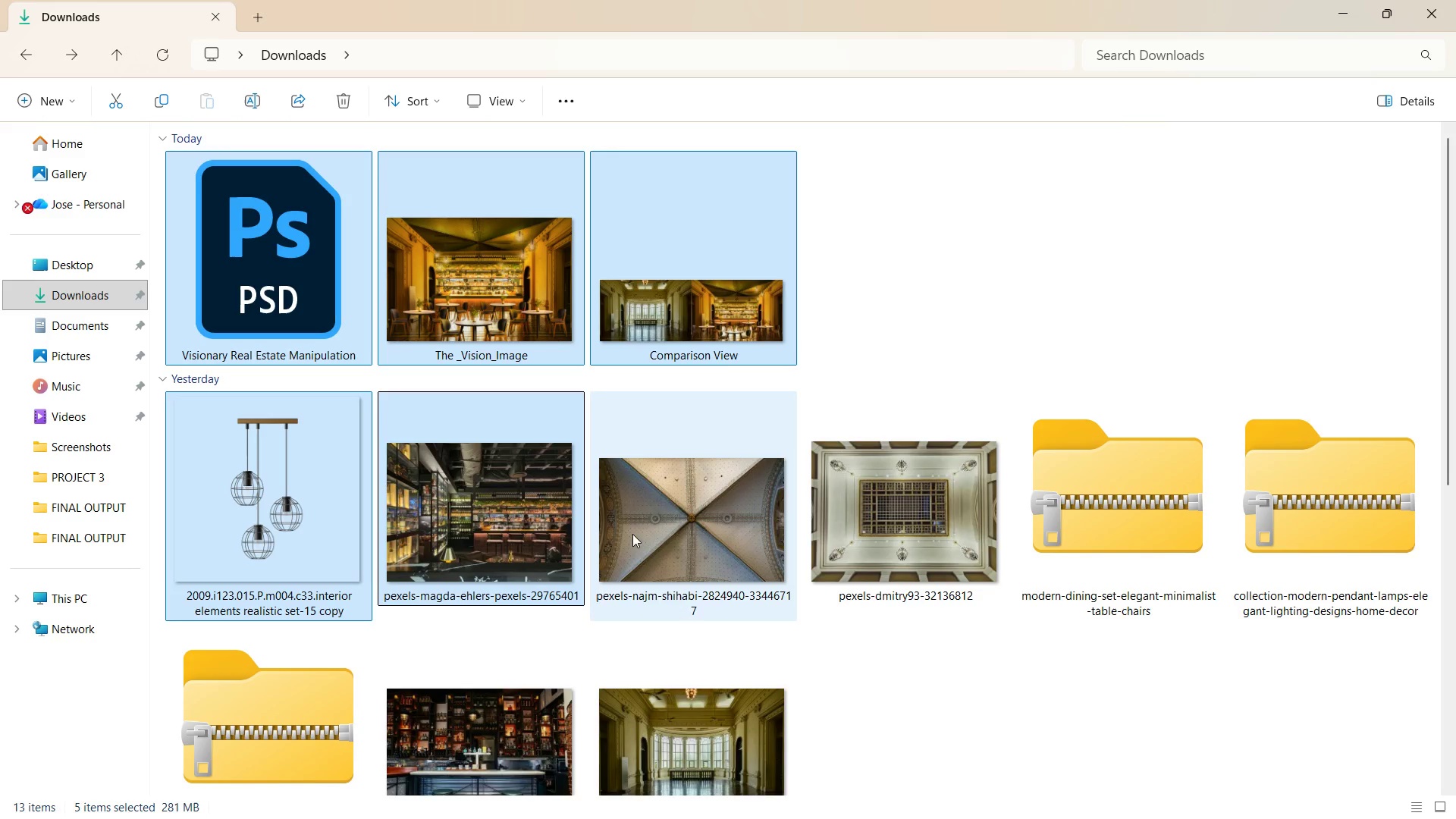 
left_click([659, 534])
 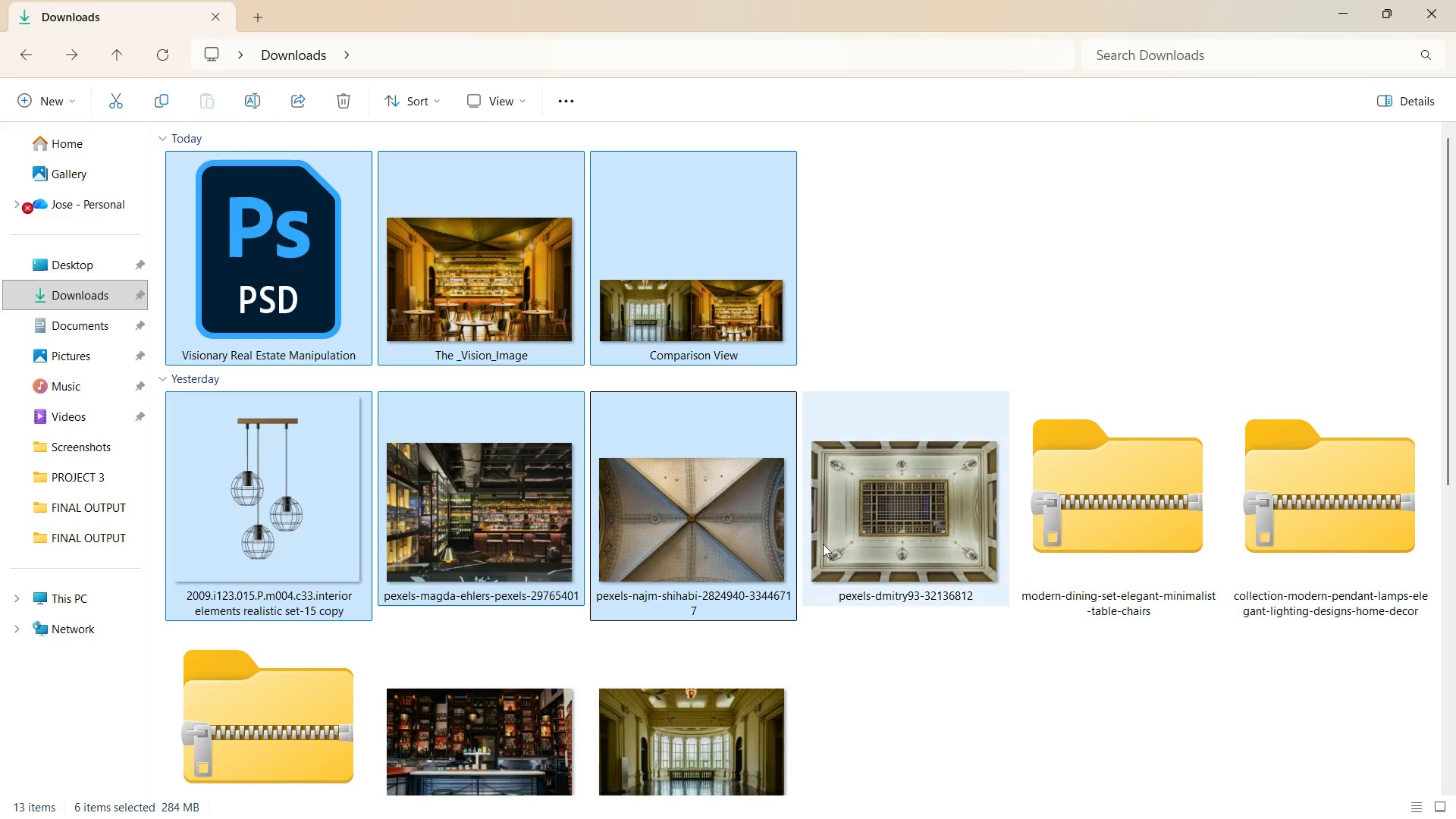 
left_click([879, 530])
 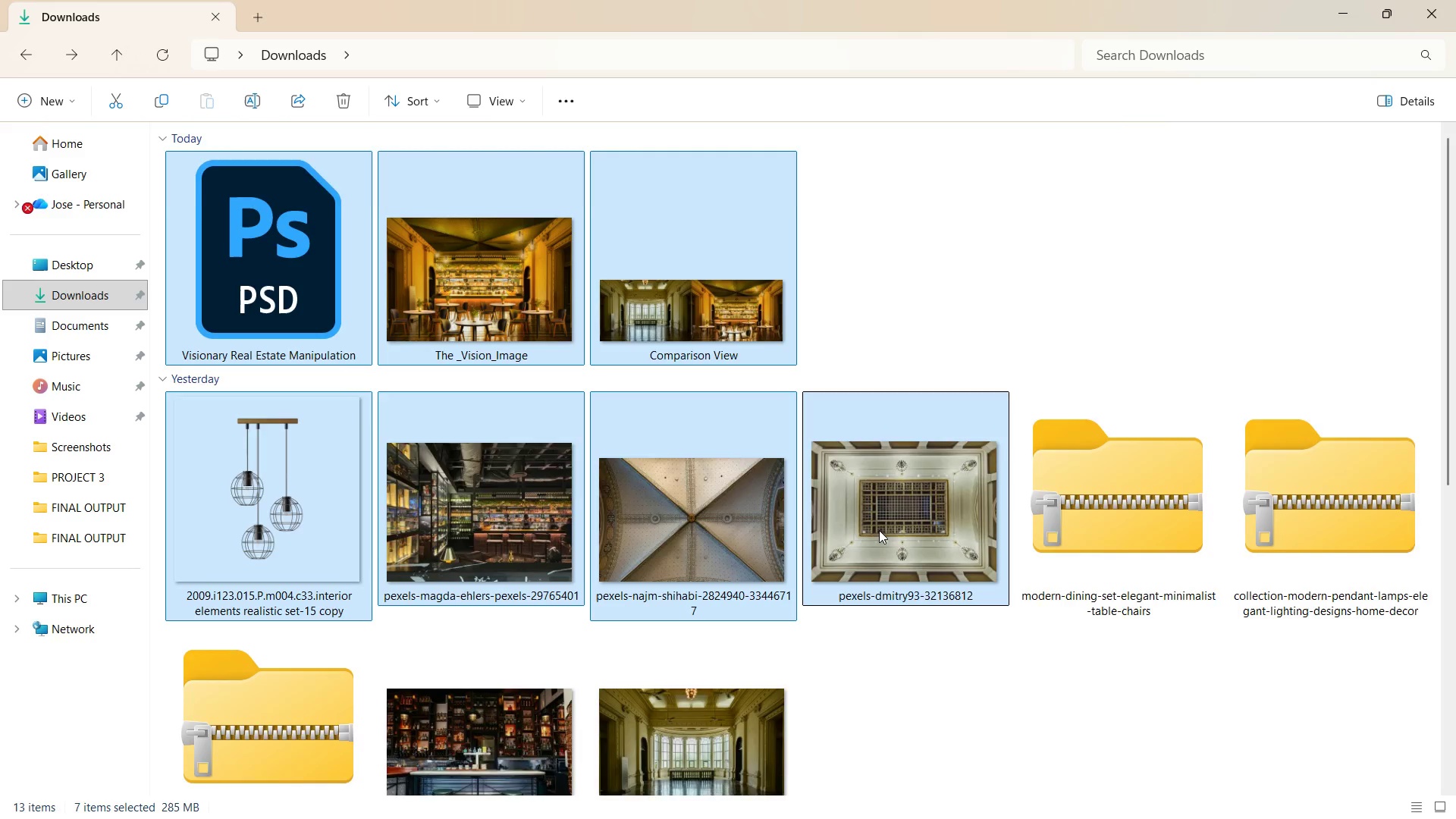 
scroll: coordinate [879, 530], scroll_direction: down, amount: 1.0
 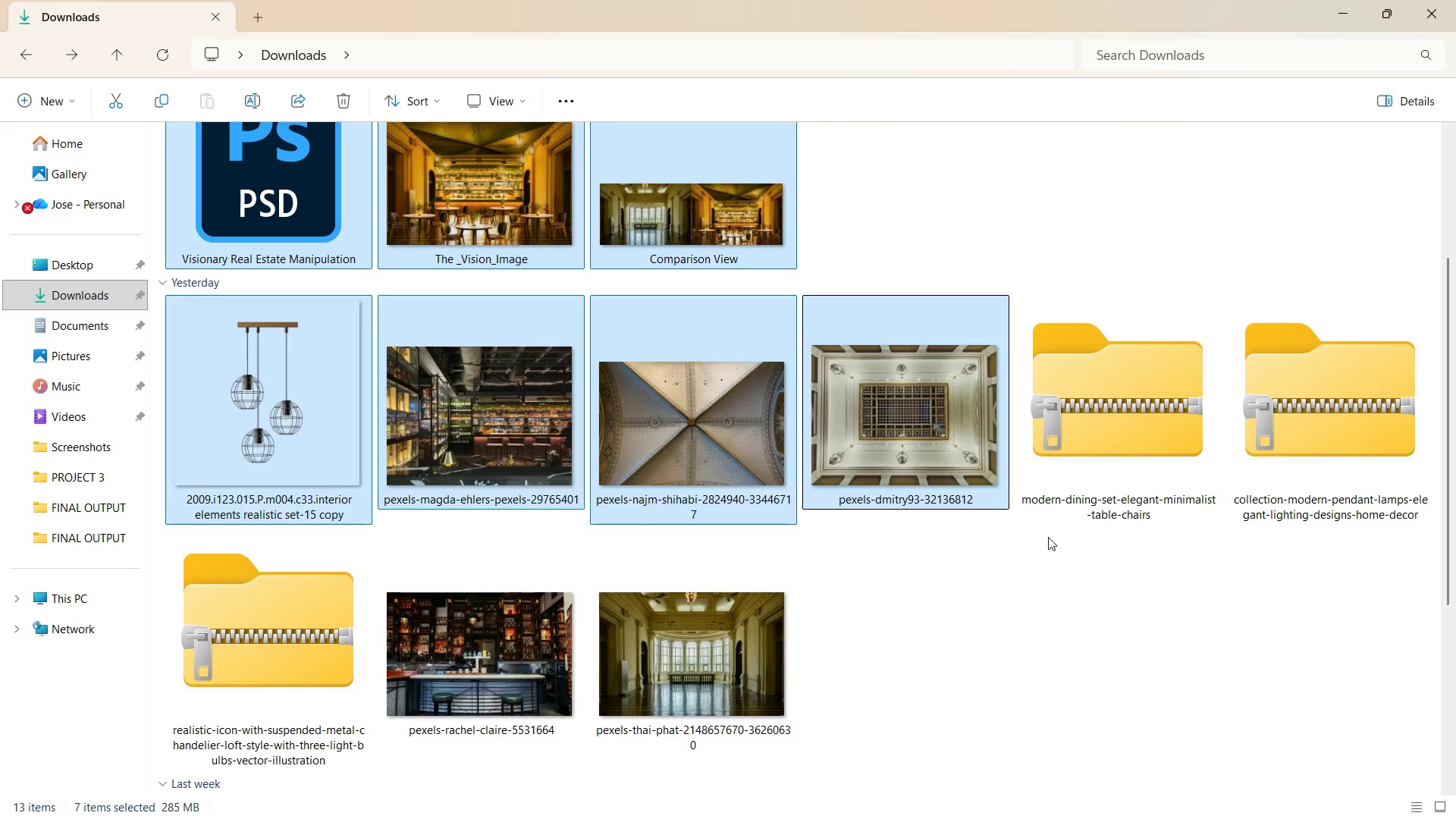 
wait(5.8)
 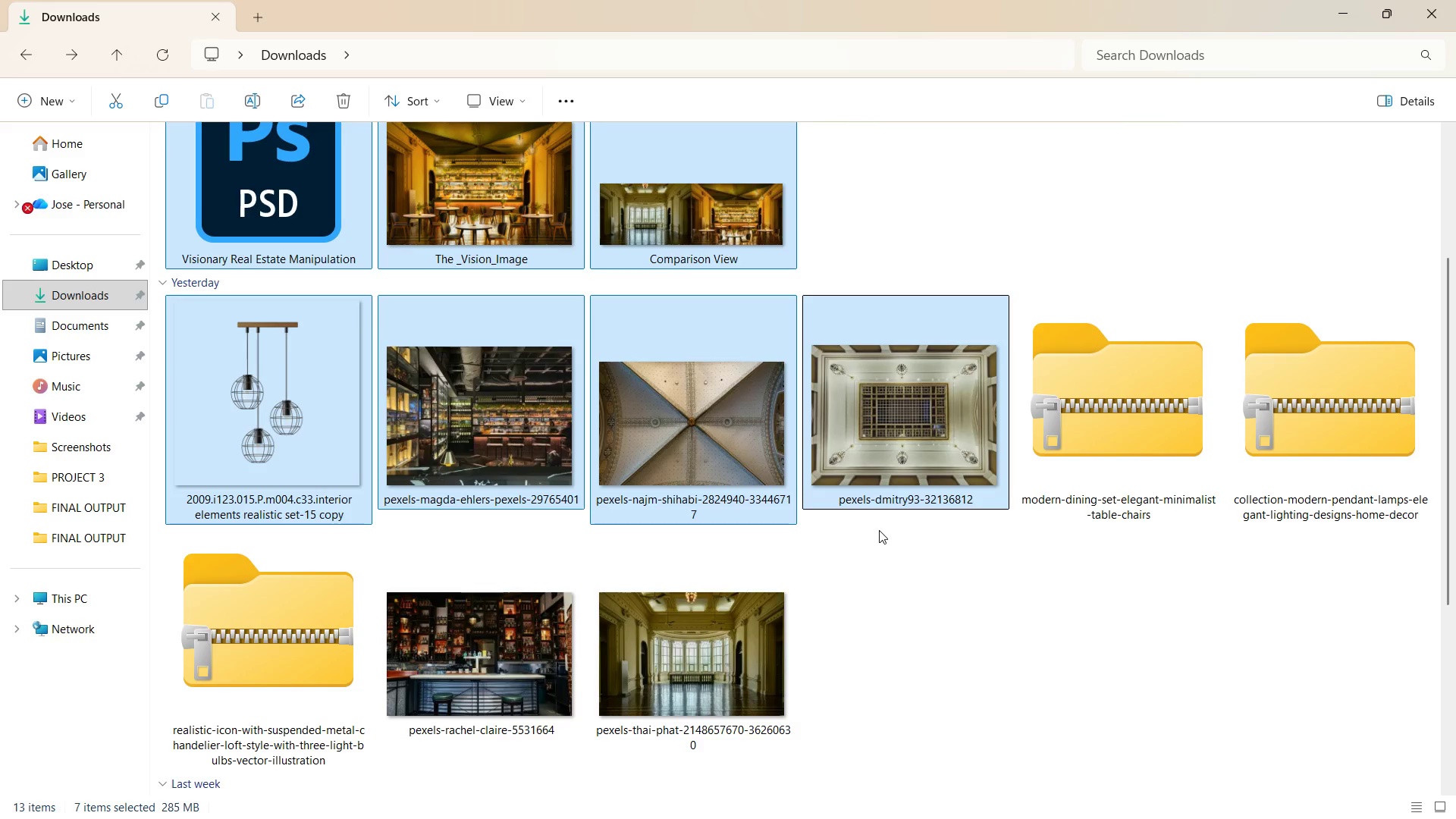 
hold_key(key=ControlLeft, duration=0.72)
left_click([1100, 471])
 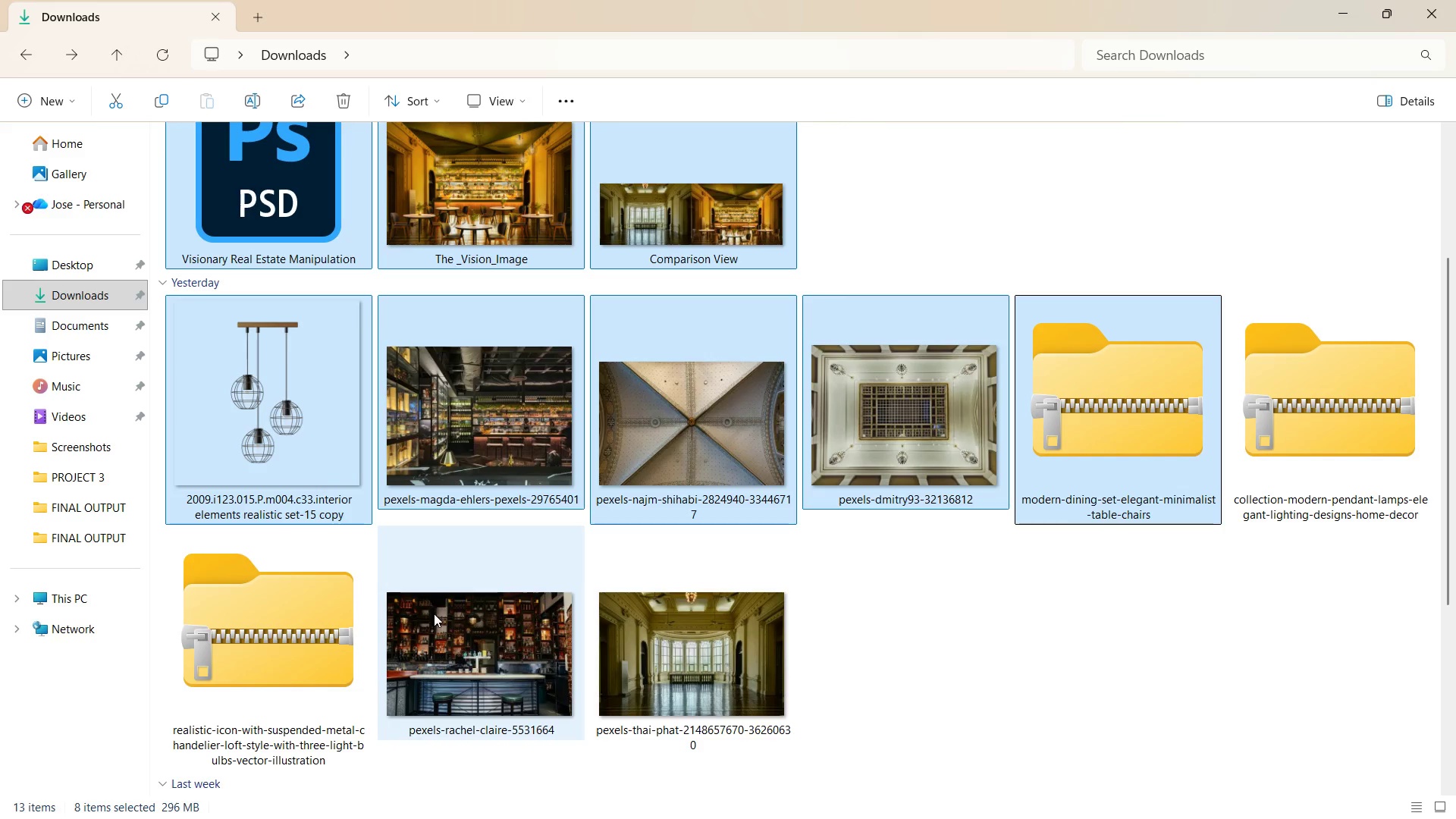 
hold_key(key=ControlLeft, duration=0.95)
left_click([293, 654])
 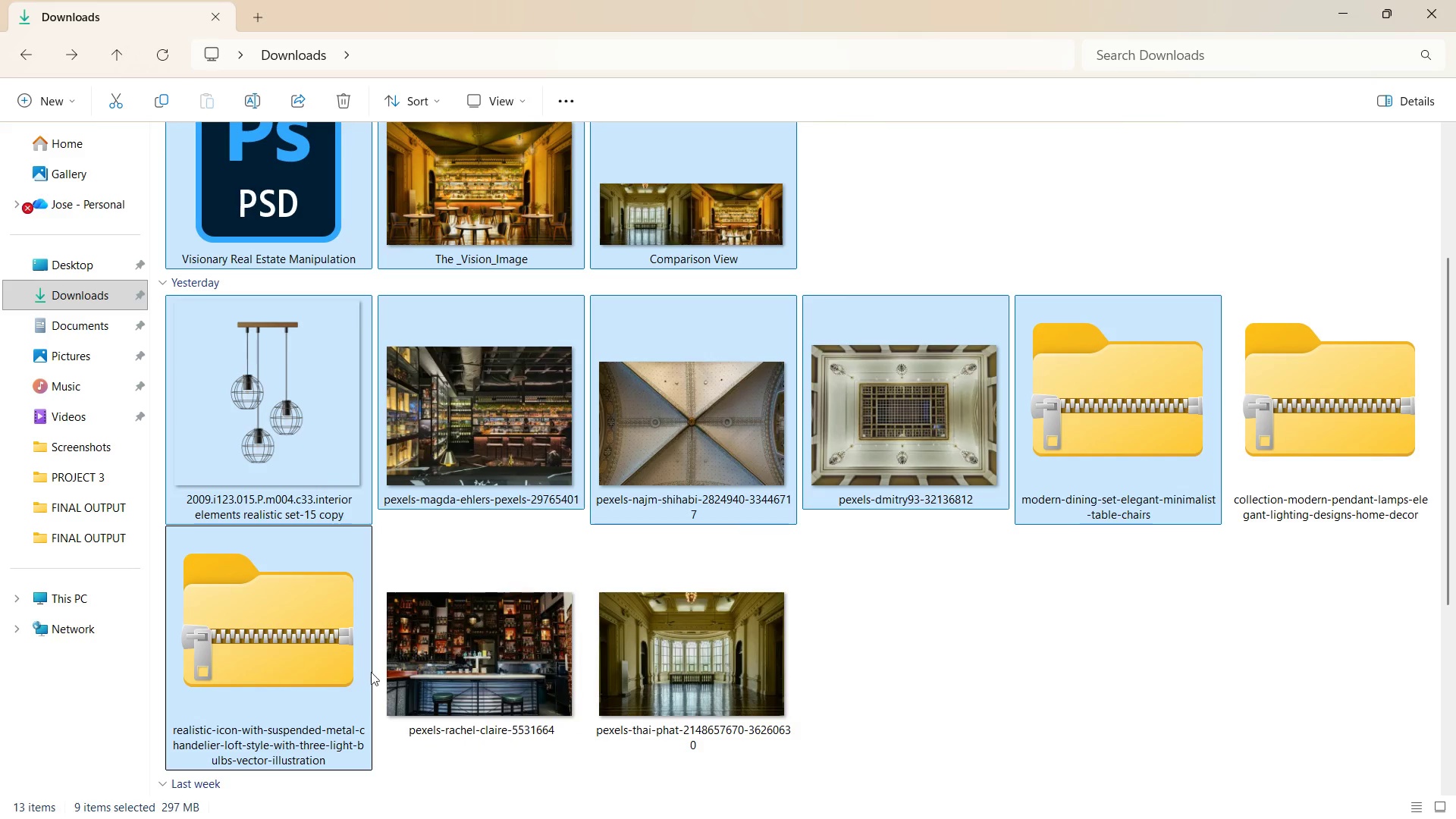 
hold_key(key=ControlLeft, duration=1.28)
left_click([423, 672])
 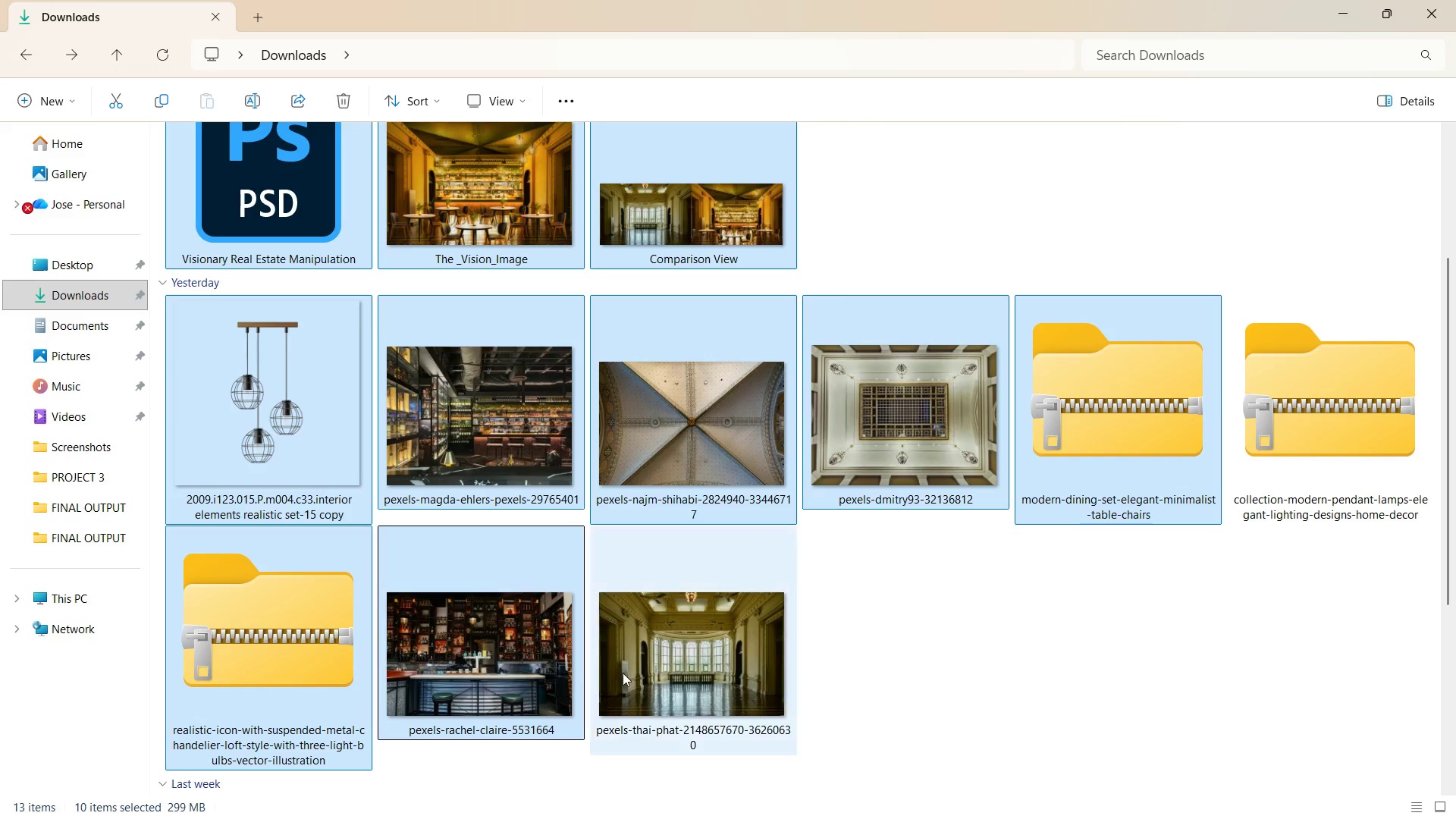 
left_click([629, 670])
 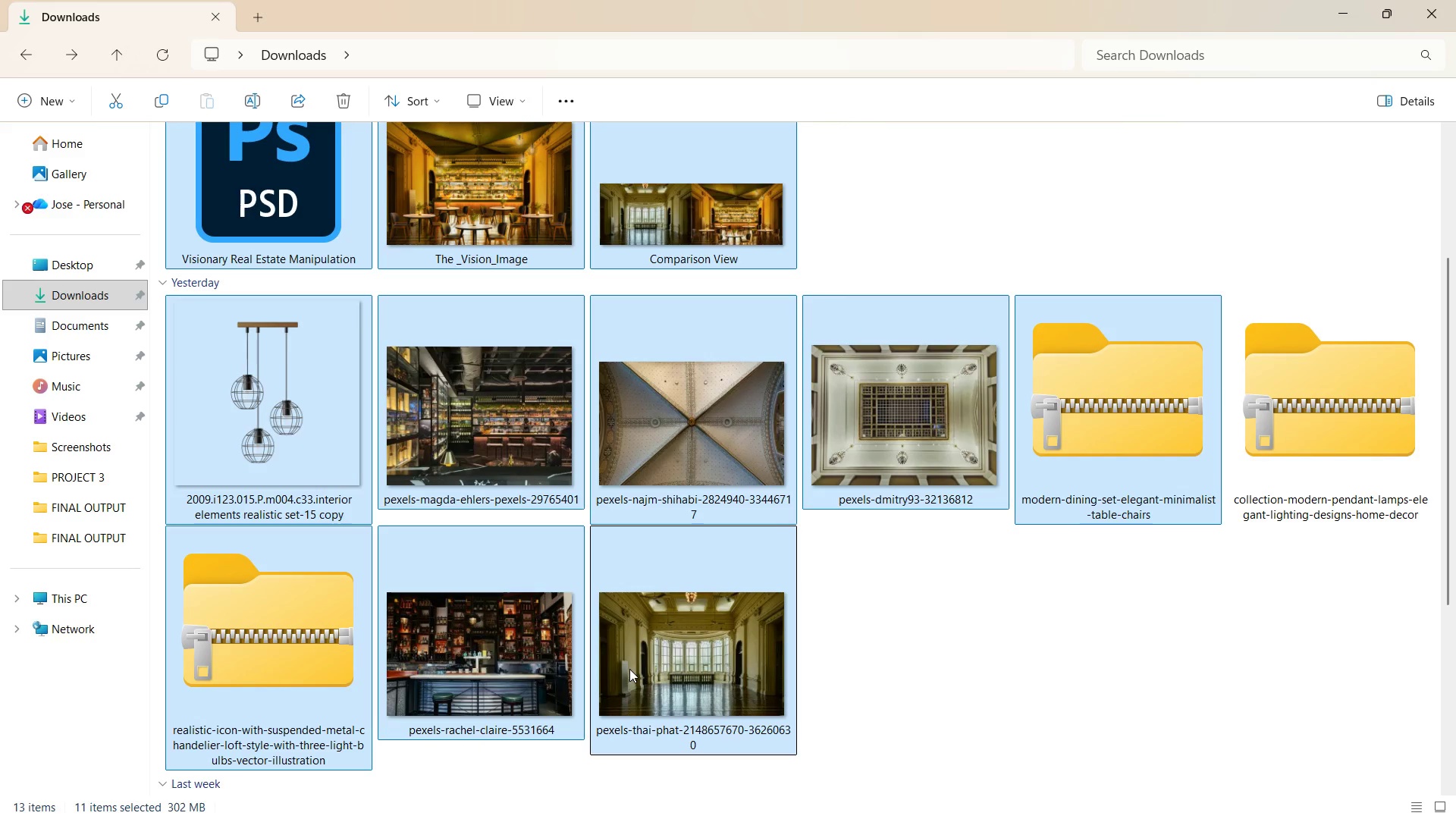 
right_click([629, 669])
 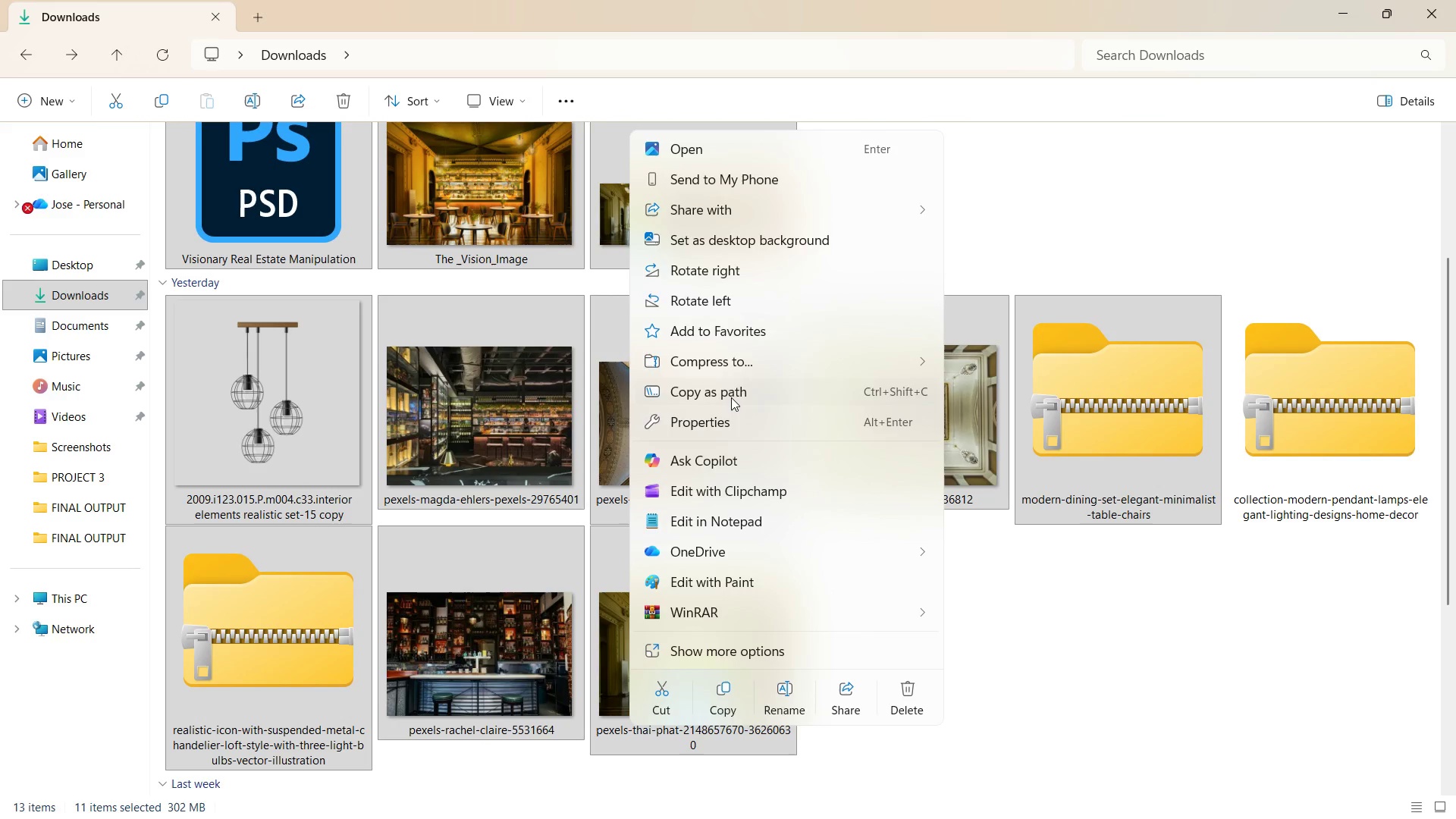 
left_click([731, 369])
 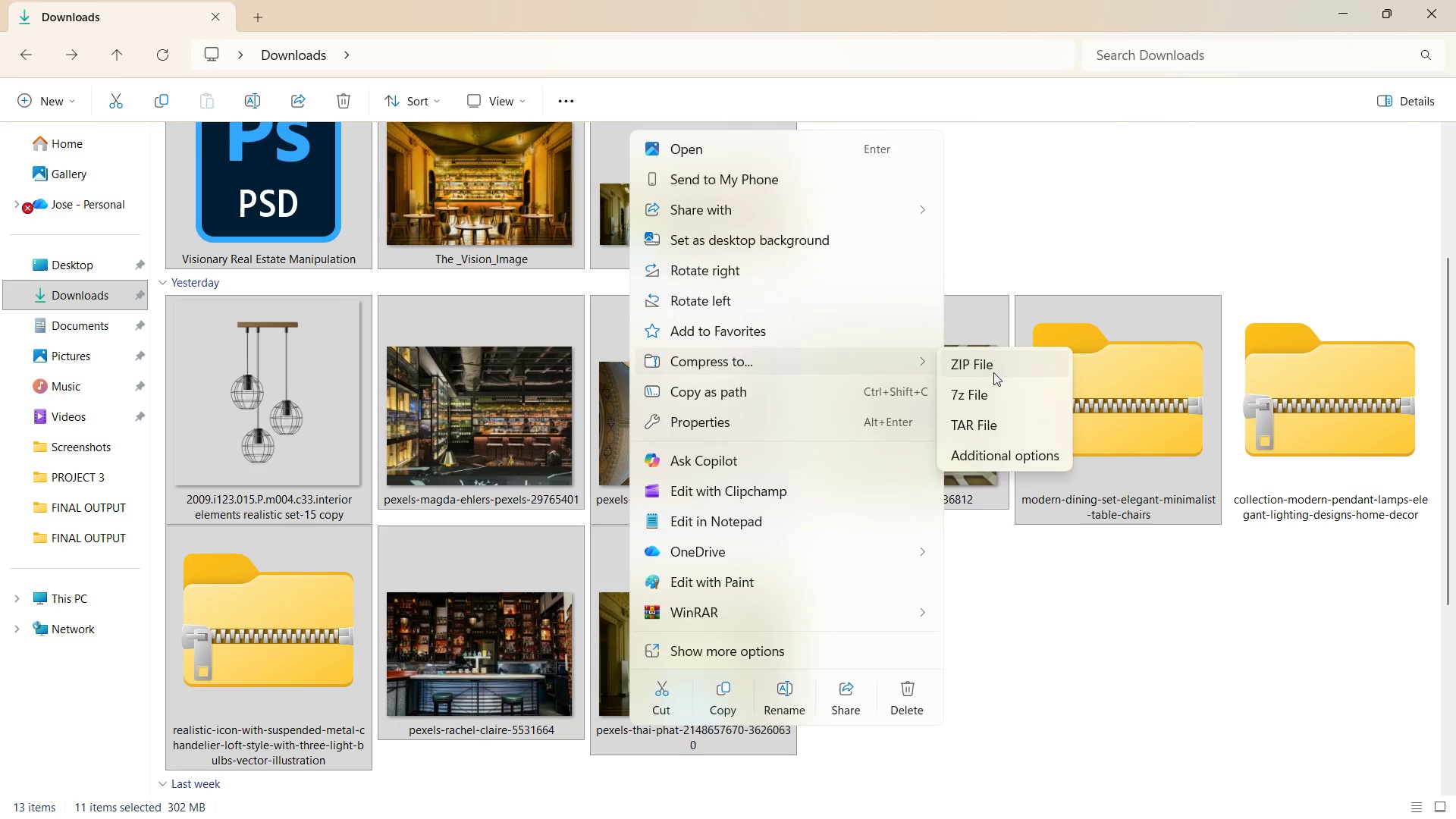 
left_click([993, 372])
 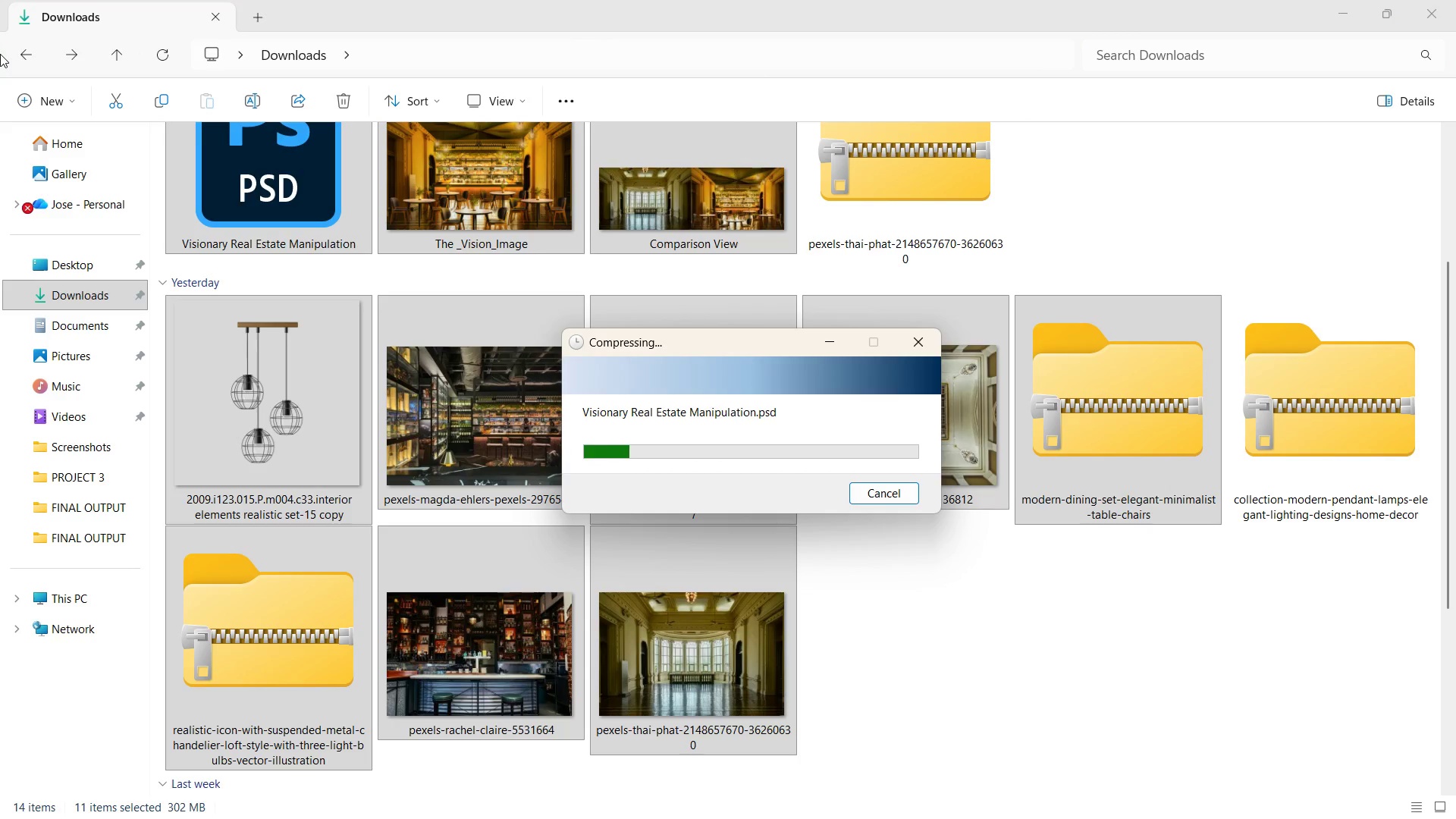 
wait(5.22)
 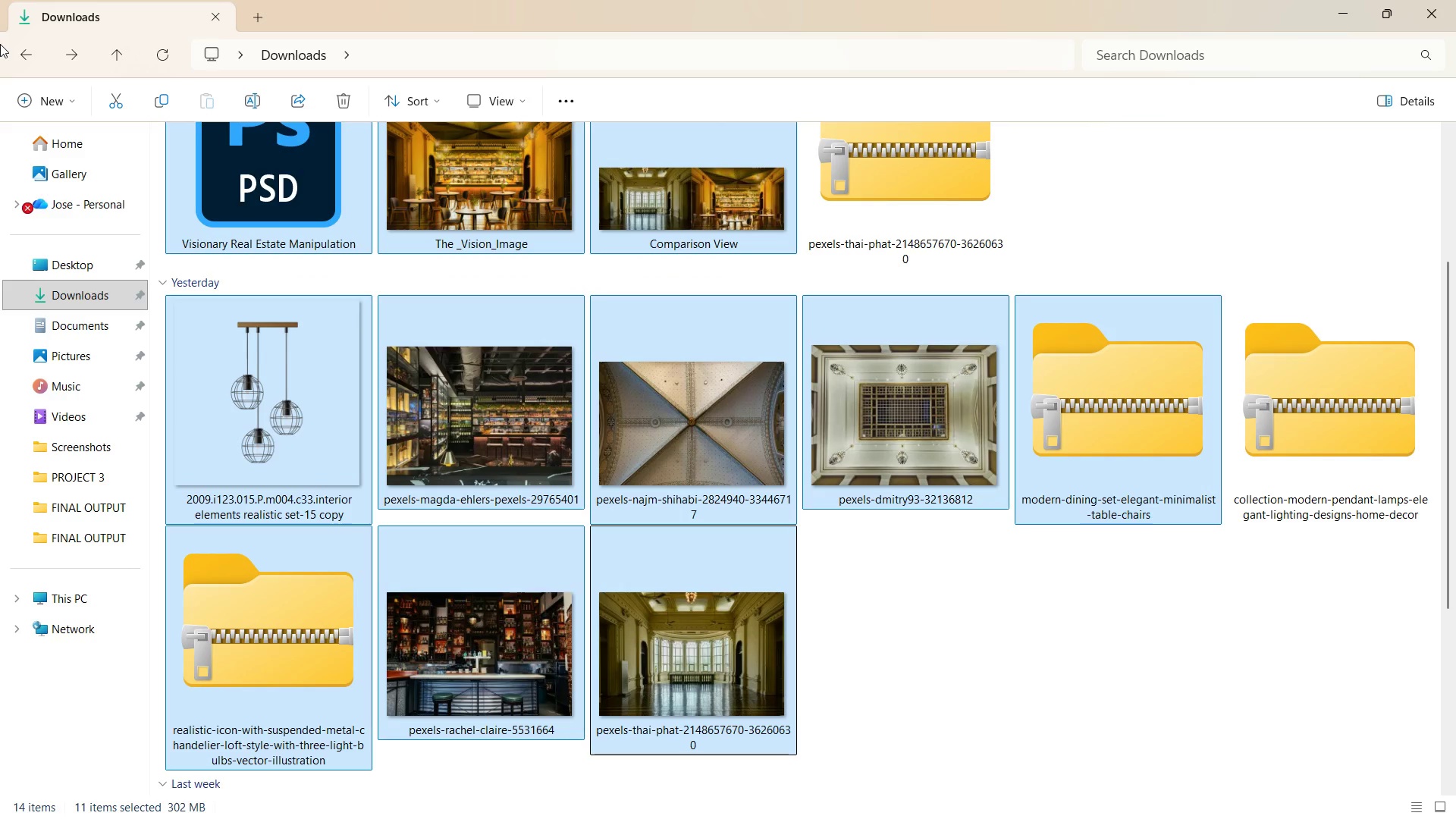 
key(Alt+AltLeft)
 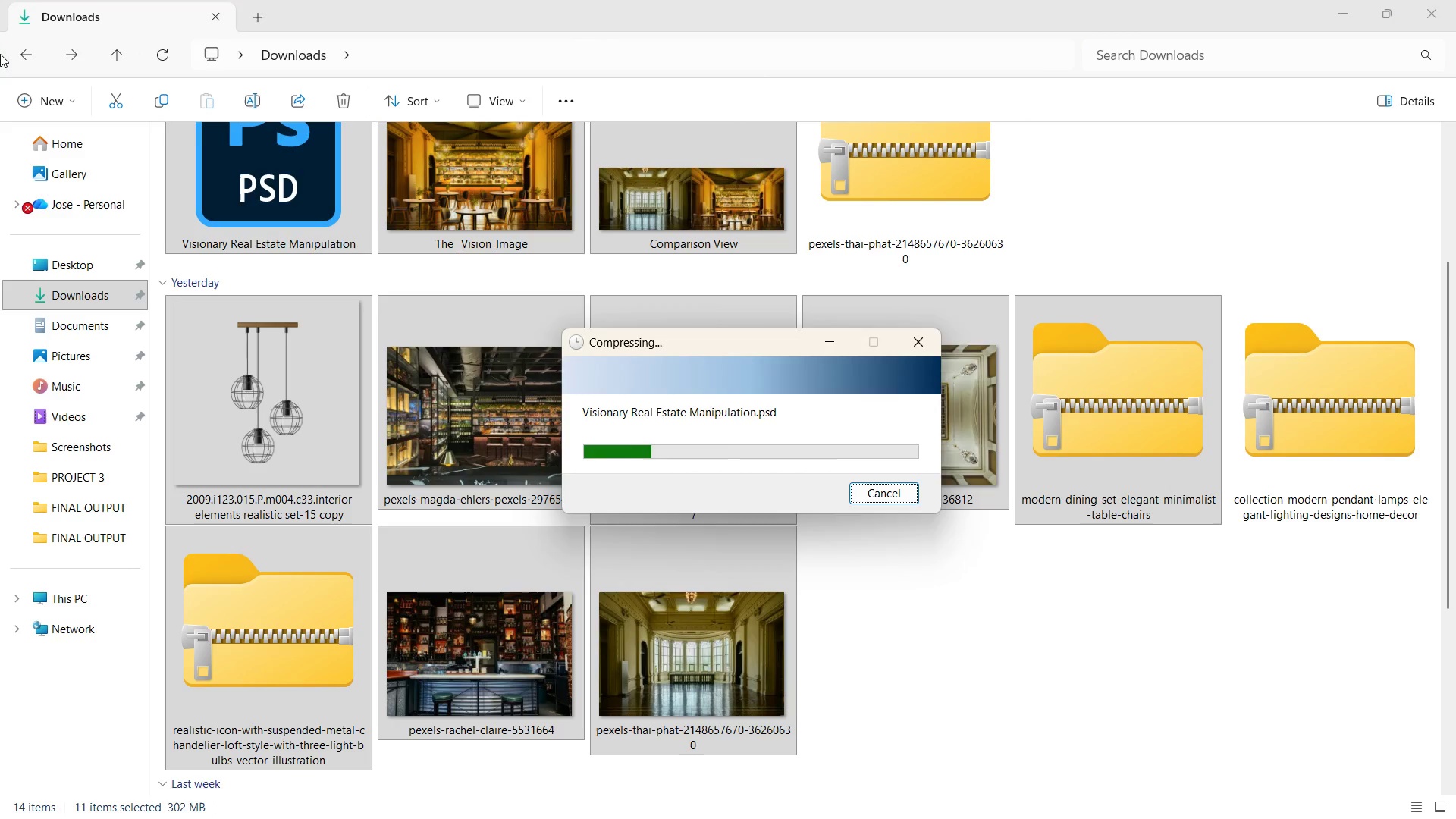 
key(Alt+Tab)
 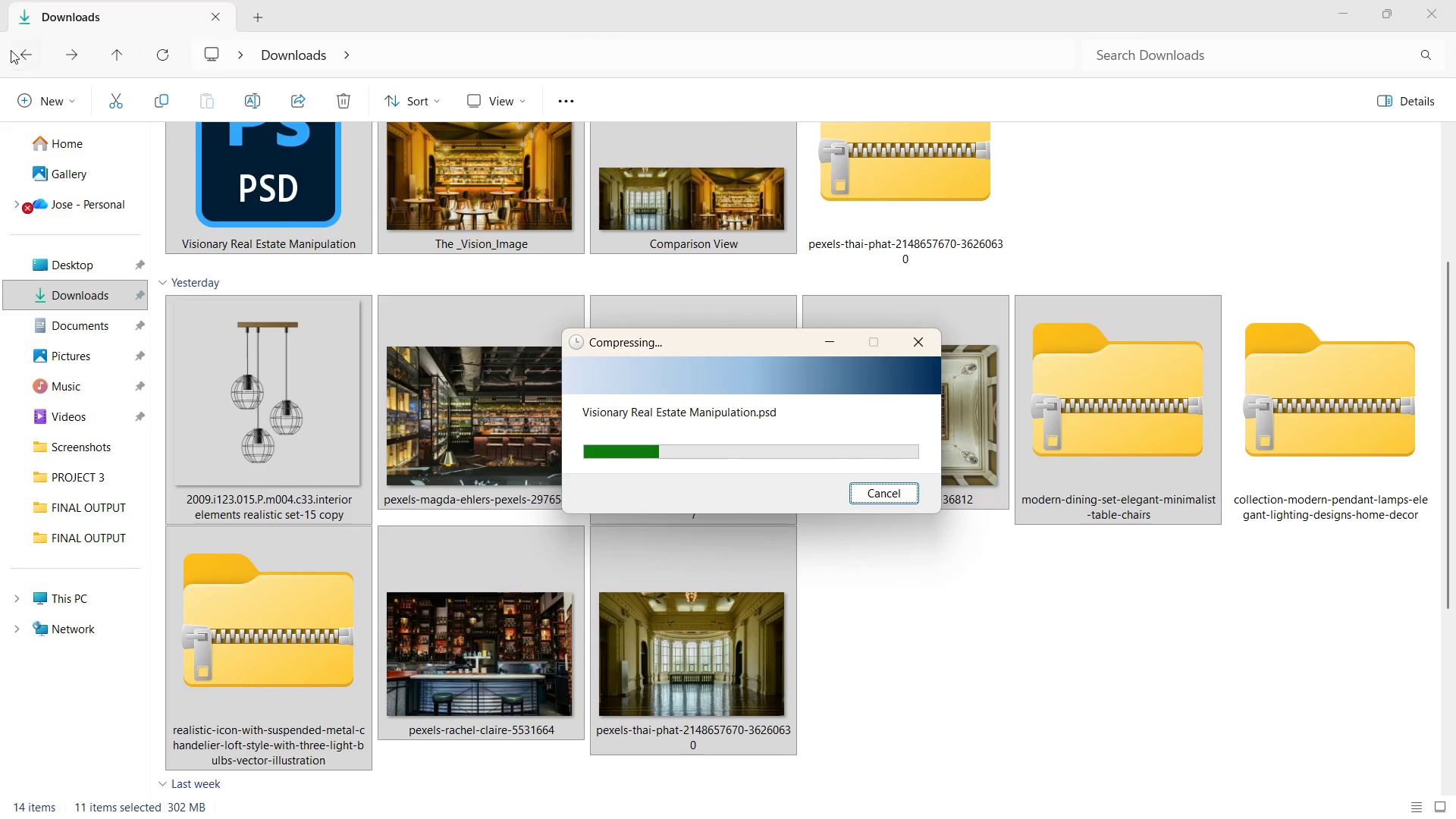 
key(Alt+Tab)
 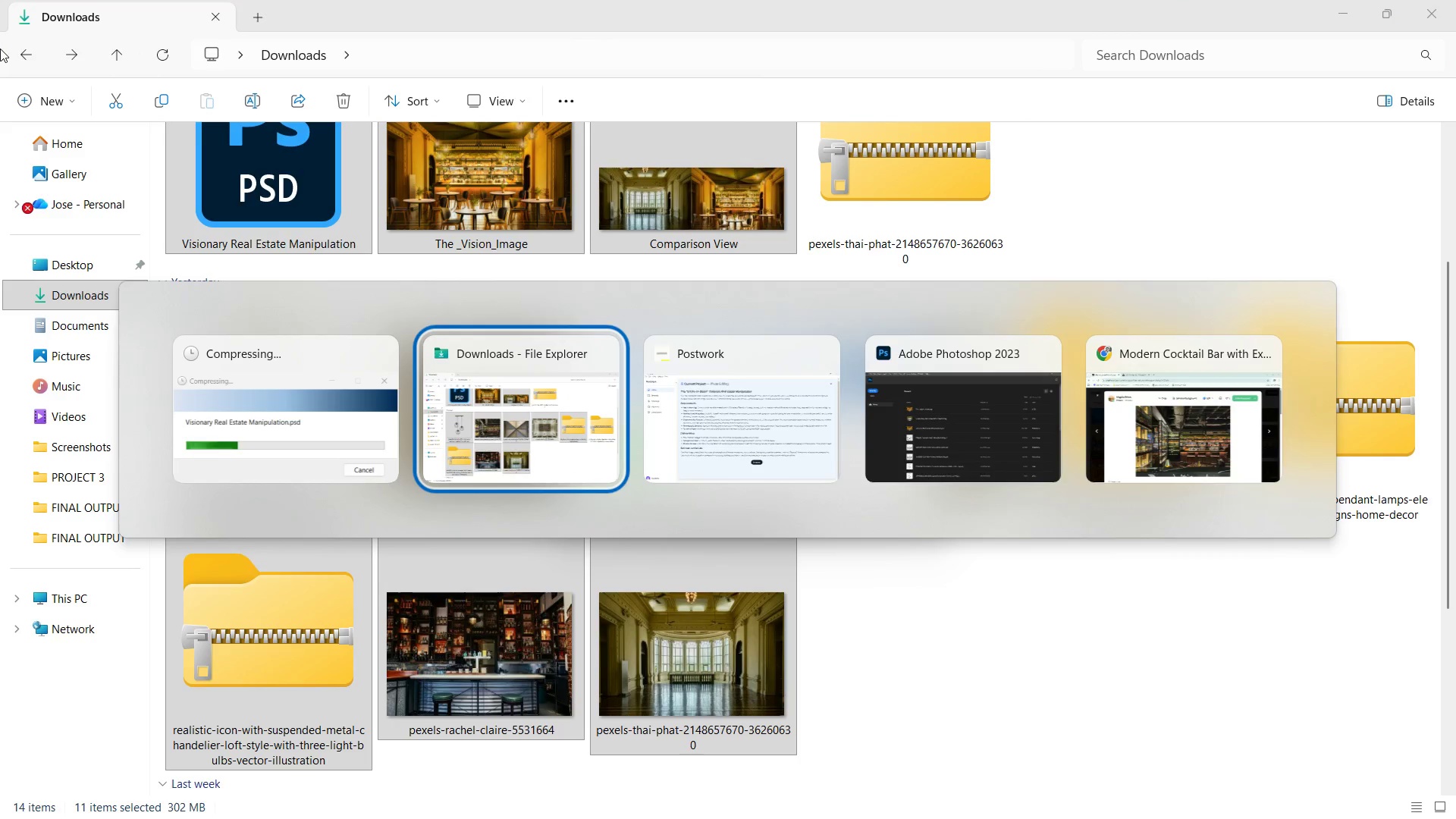 
key(Alt+Tab)